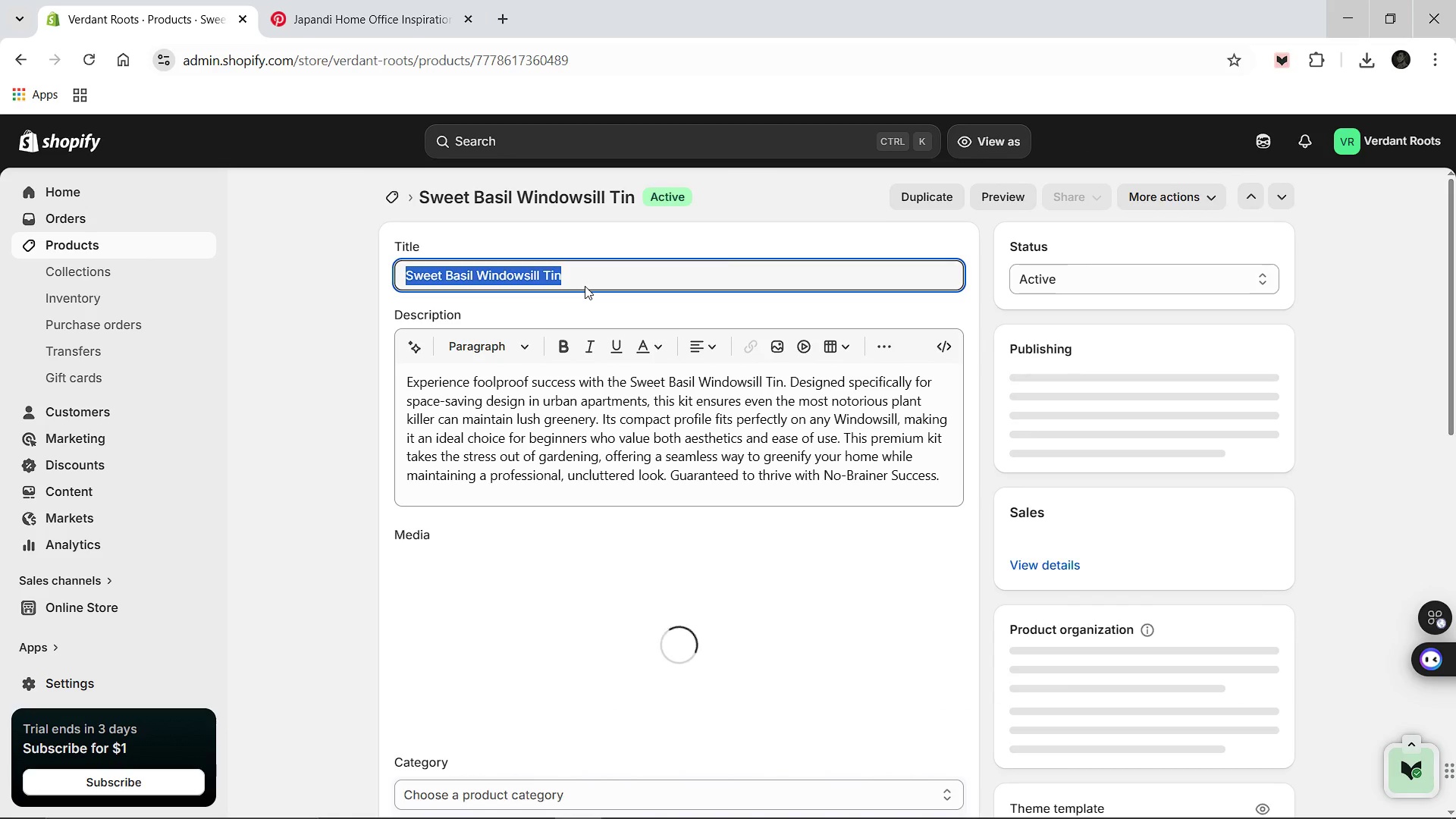 
left_click([585, 286])
 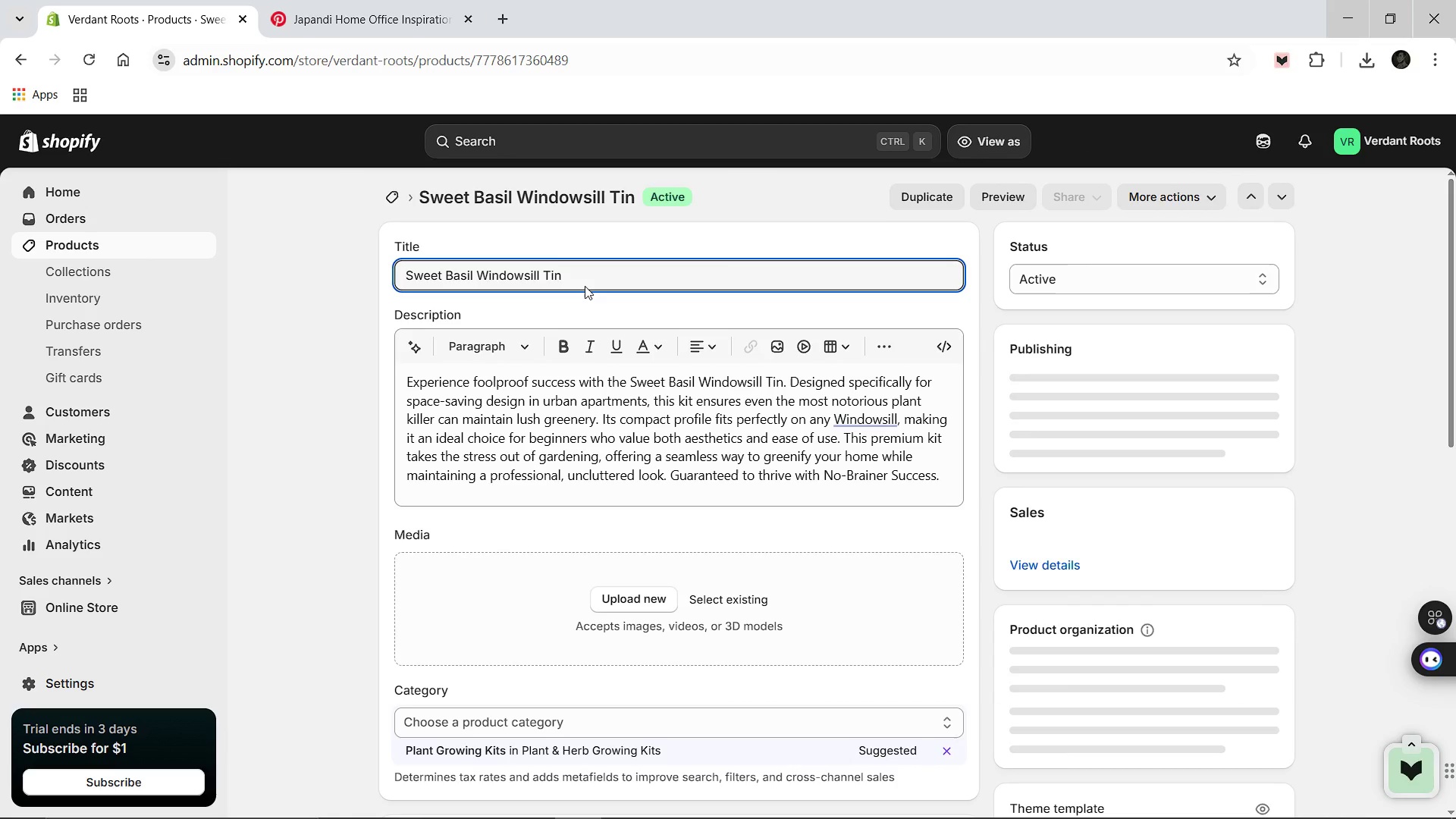 
left_click([588, 278])
 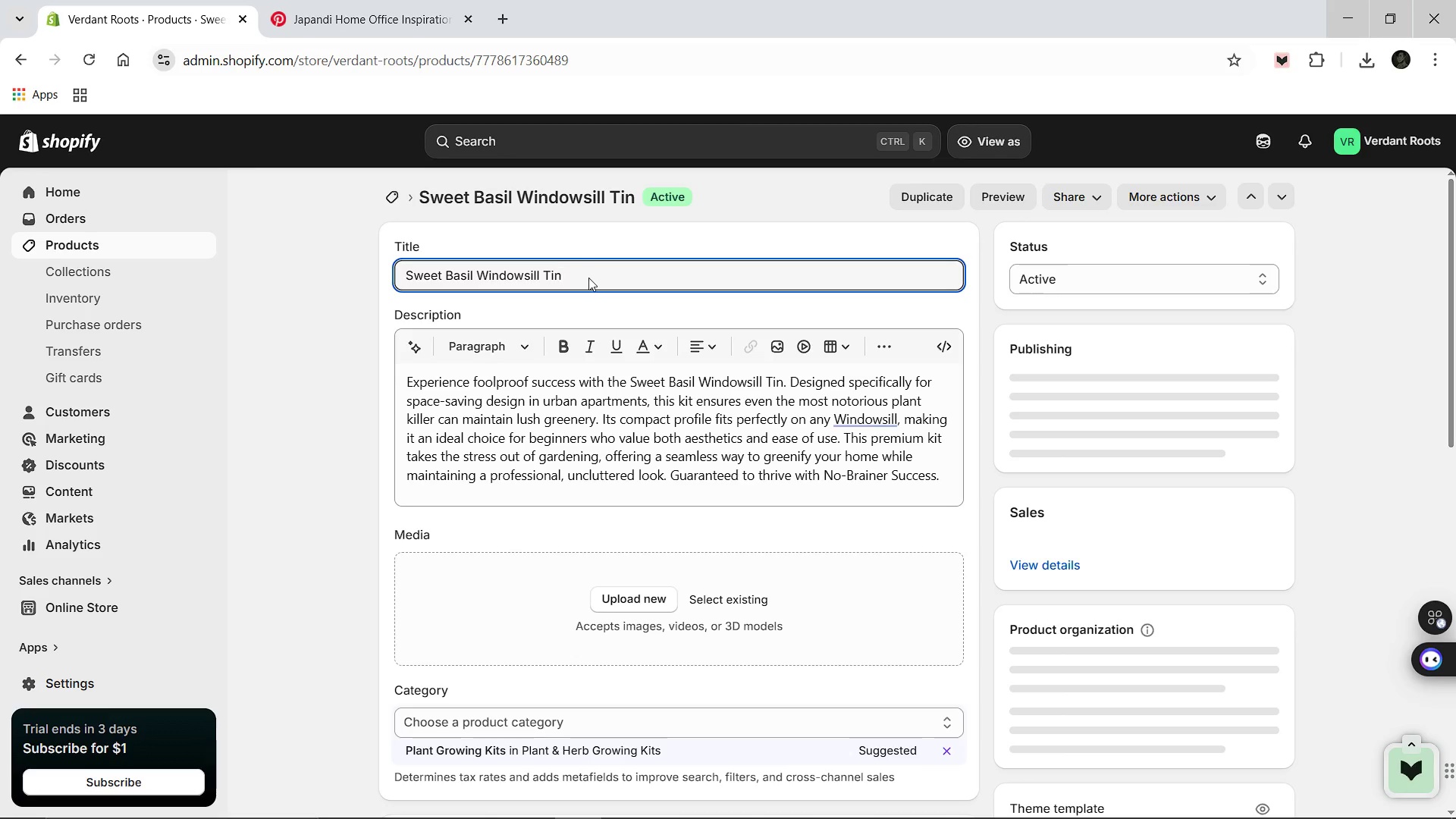 
type( [Break] Foolproof Culinary Herb Kit)
 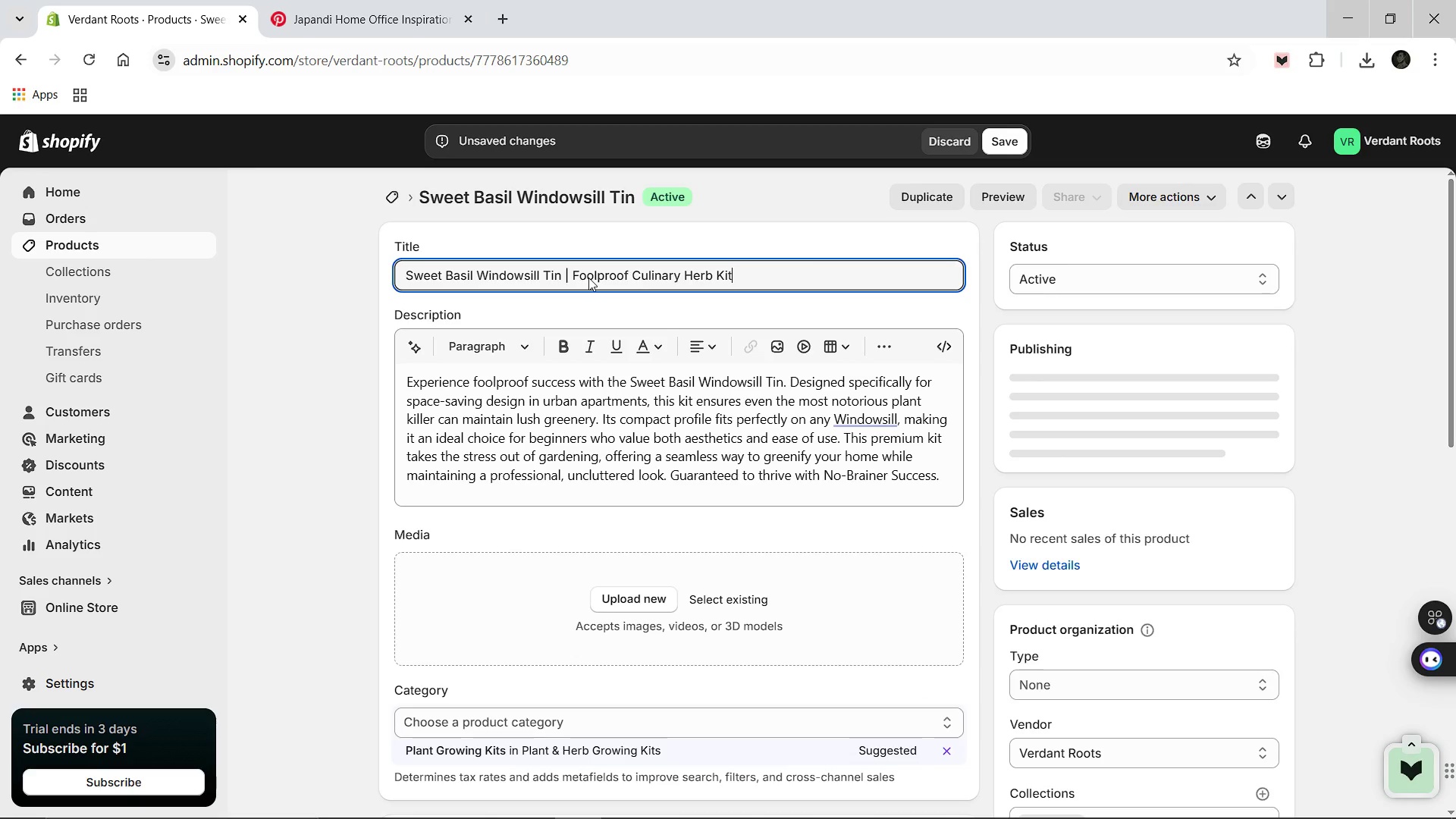 
wait(5.69)
 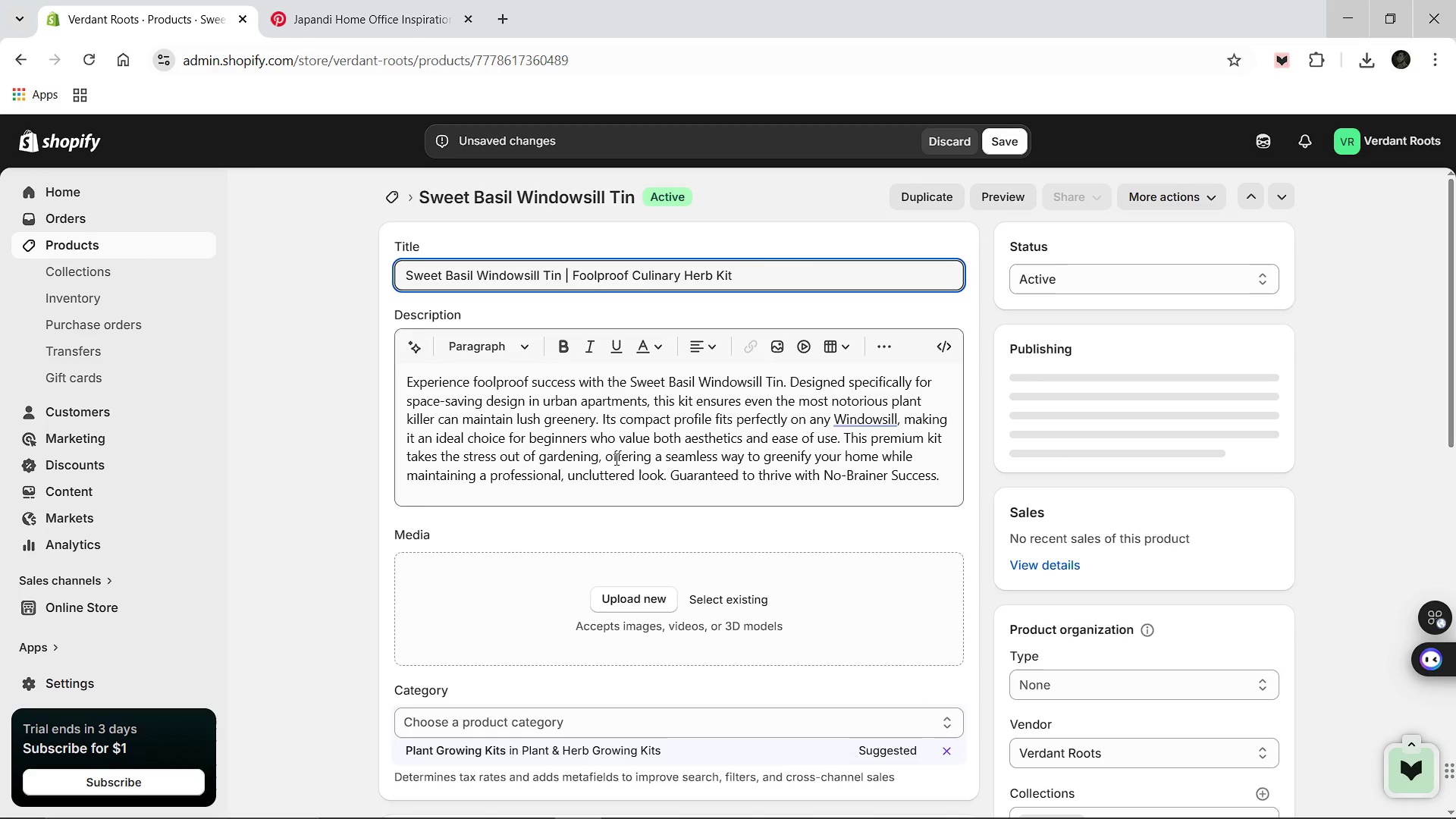 
left_click([519, 676])
 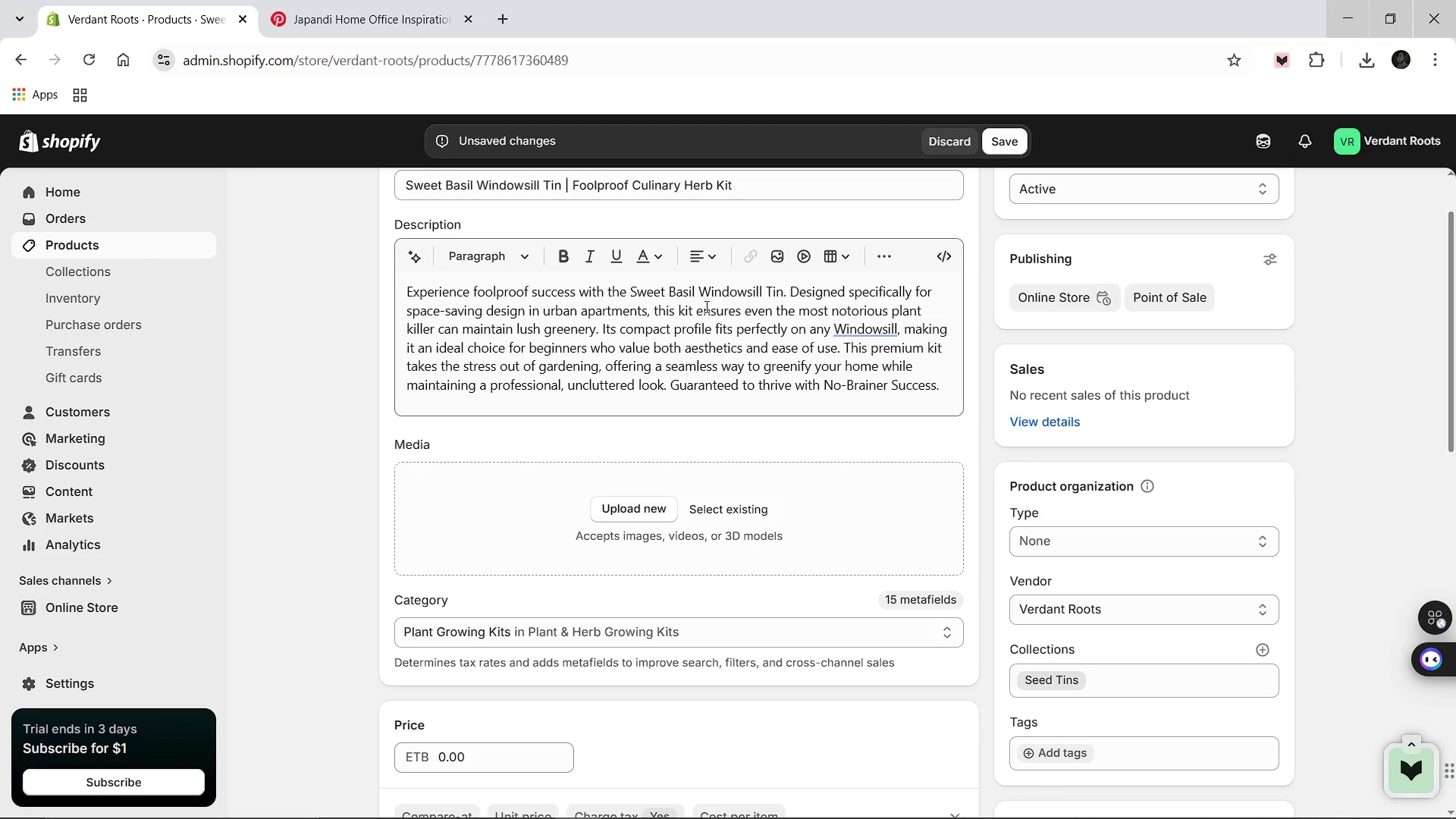 
wait(25.17)
 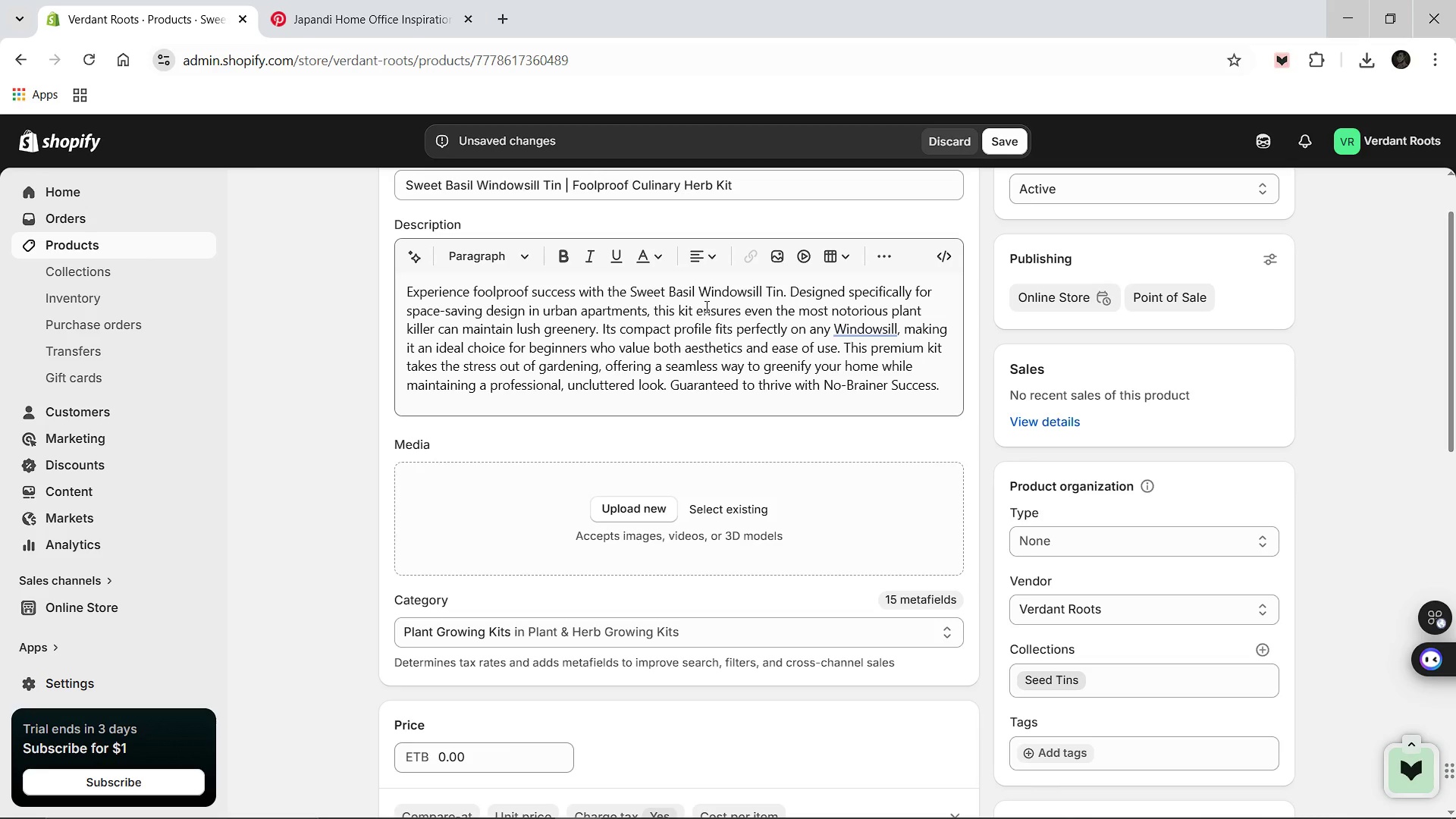 
left_click([725, 806])